 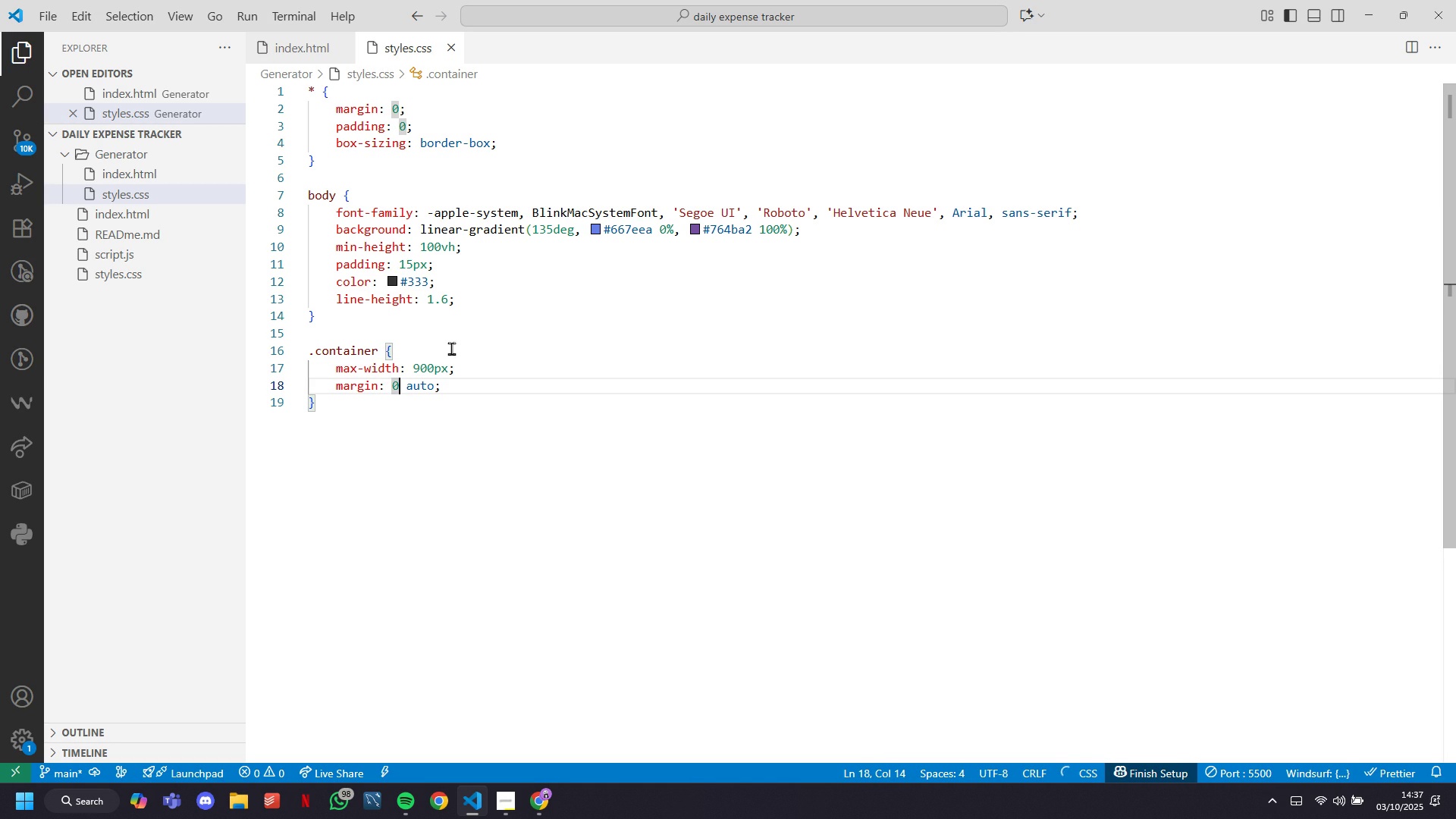 
left_click([504, 297])
 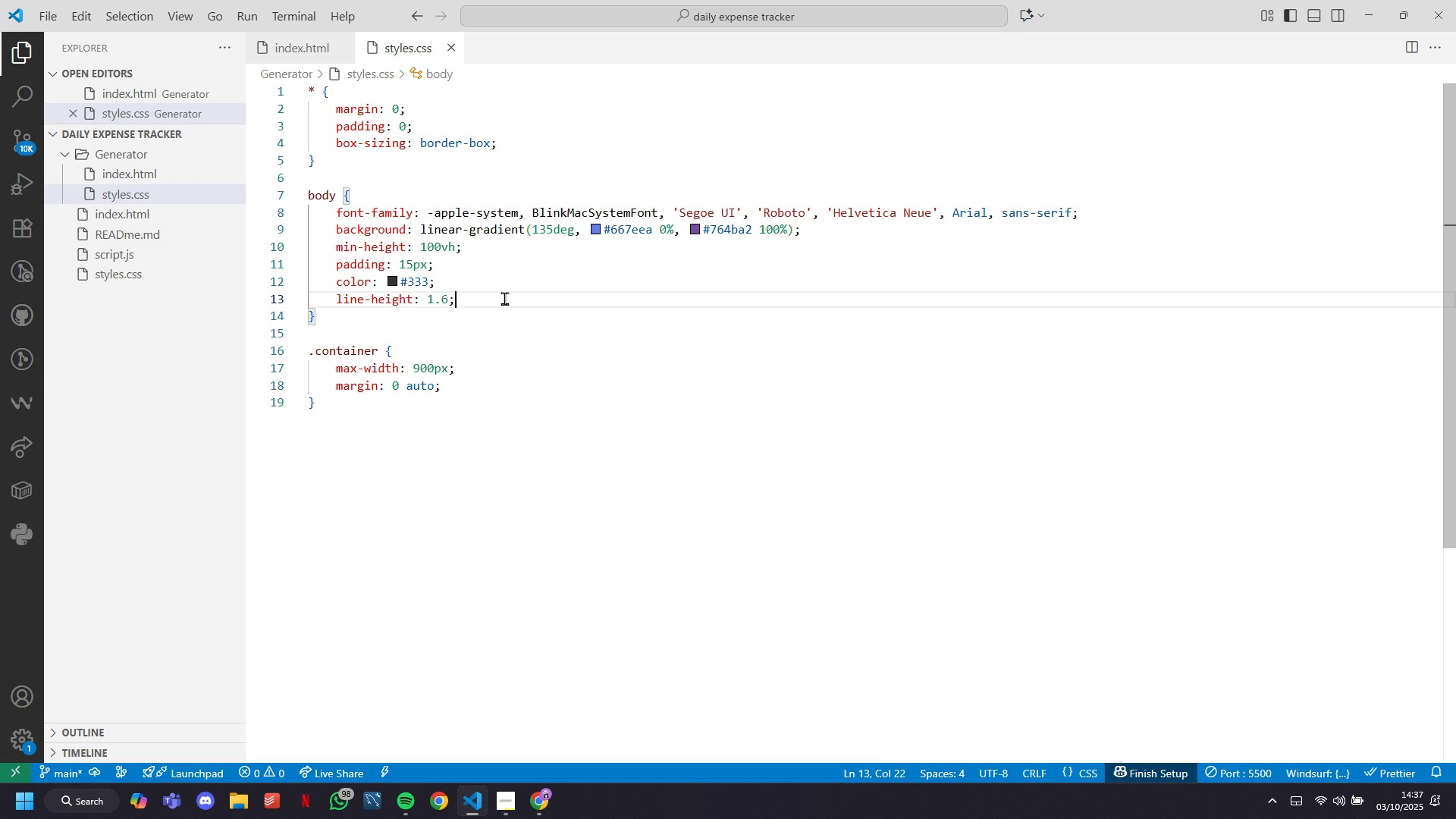 
wait(8.61)
 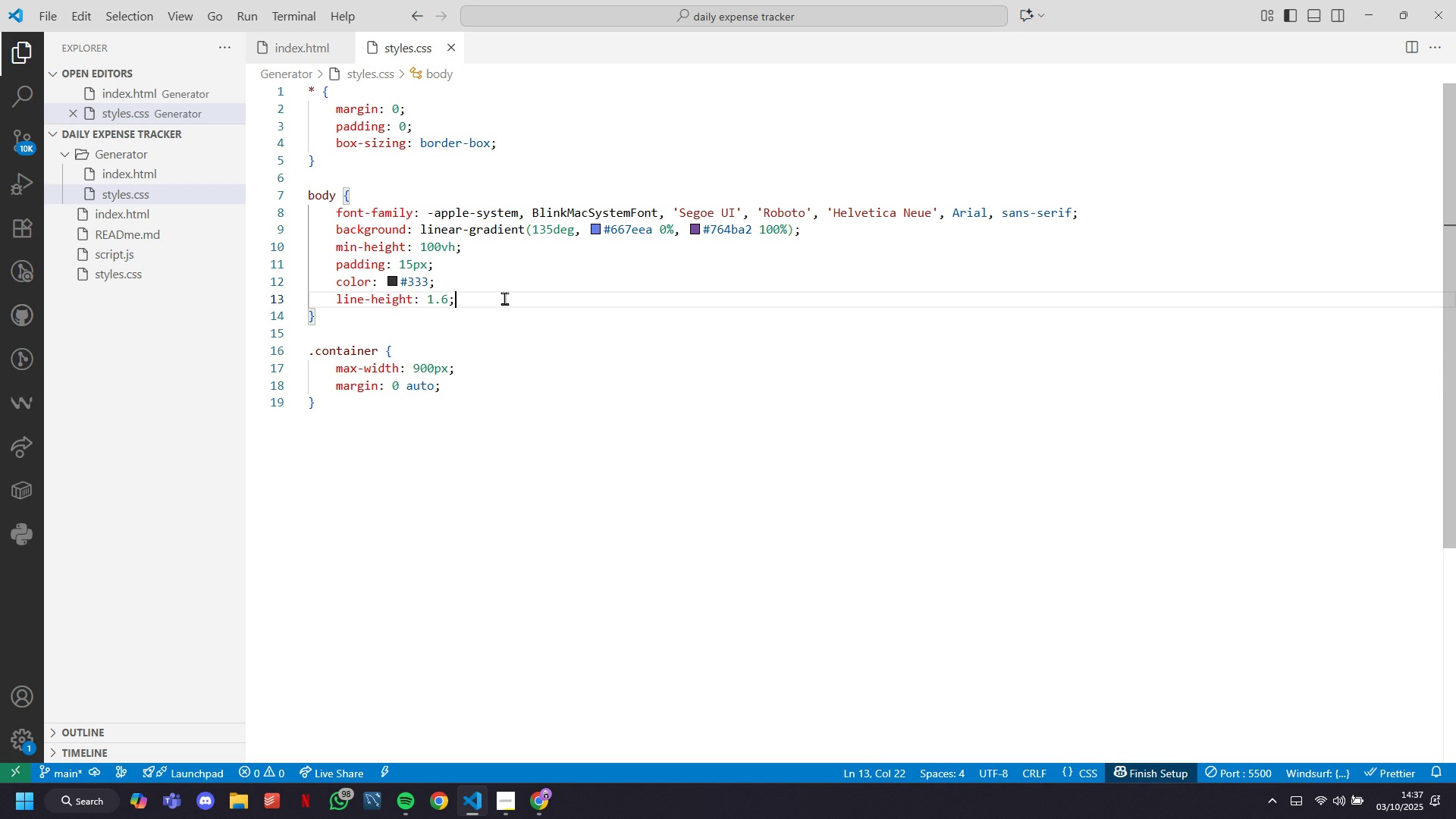 
key(Backspace)
key(Backspace)
type(20)
 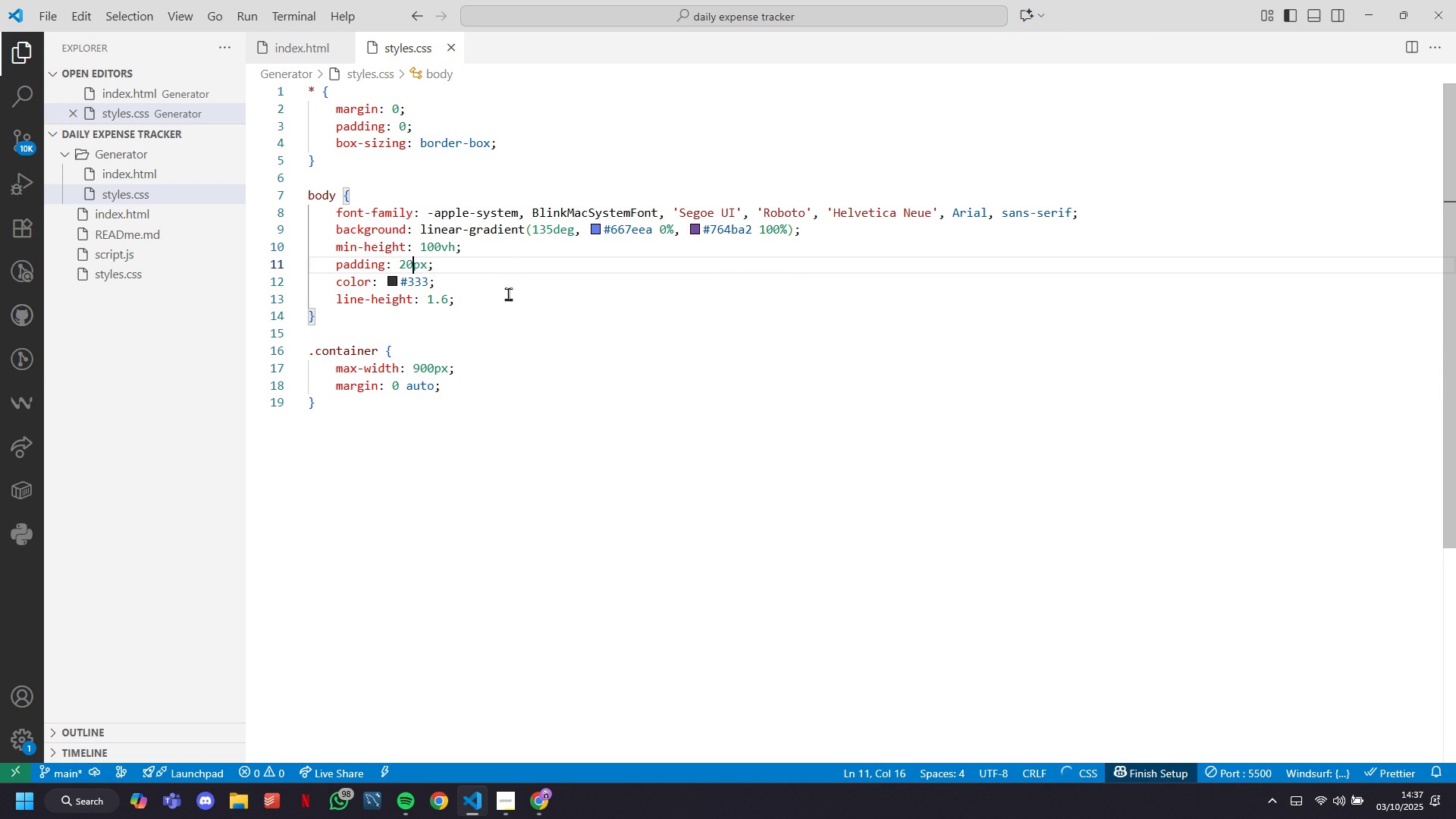 
left_click([510, 302])